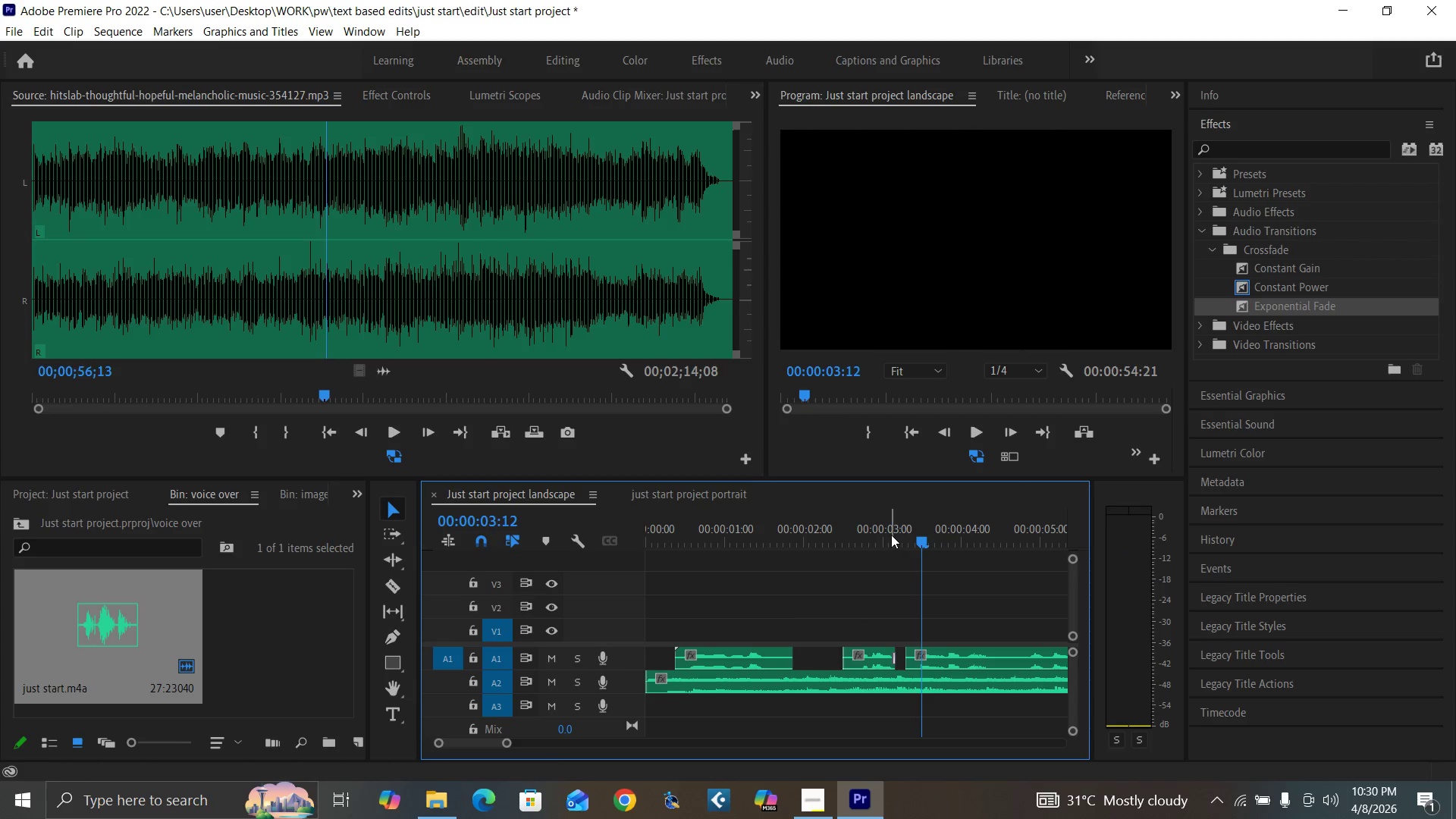 
left_click([890, 534])
 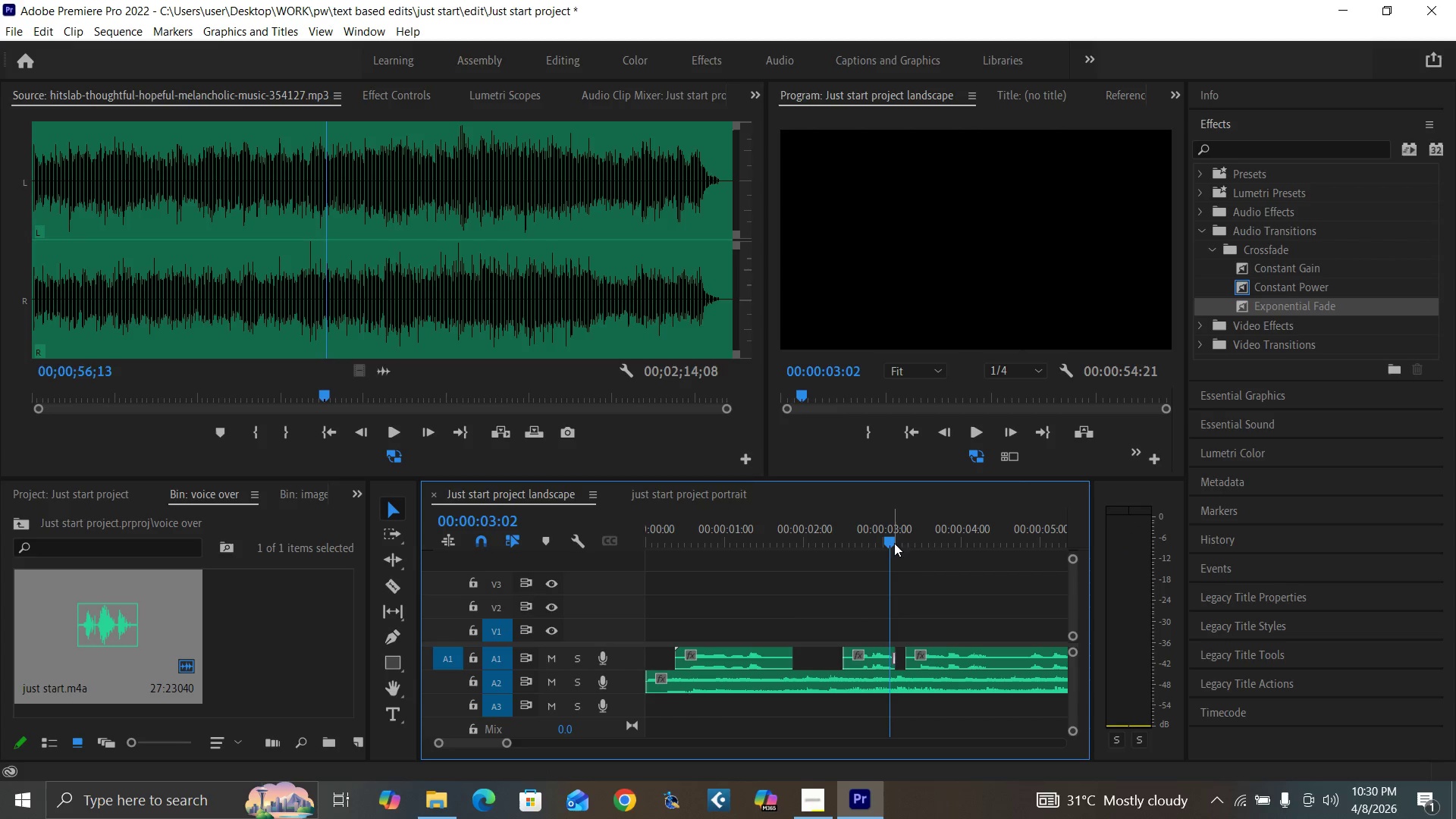 
key(Equal)
 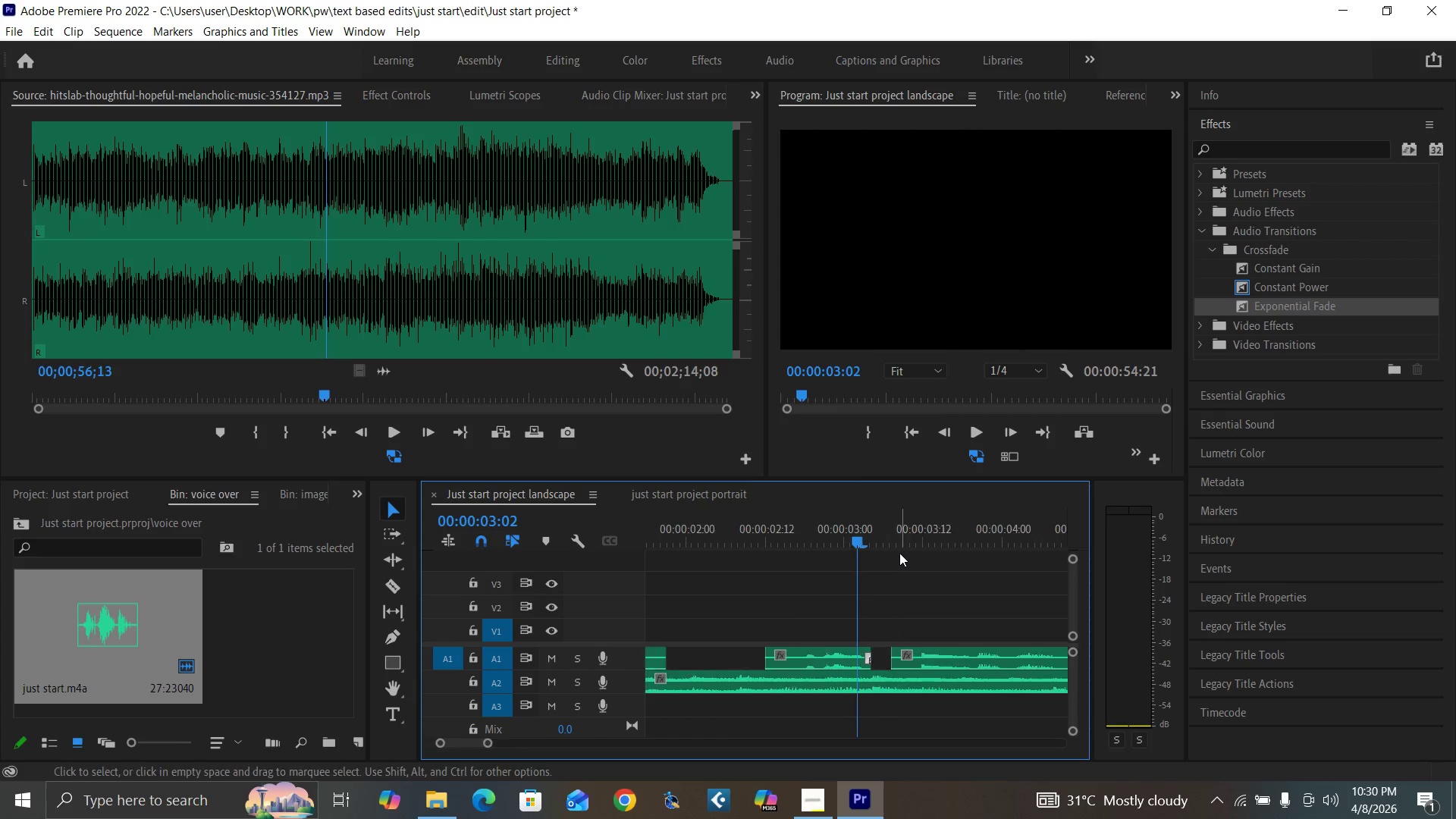 
key(Equal)
 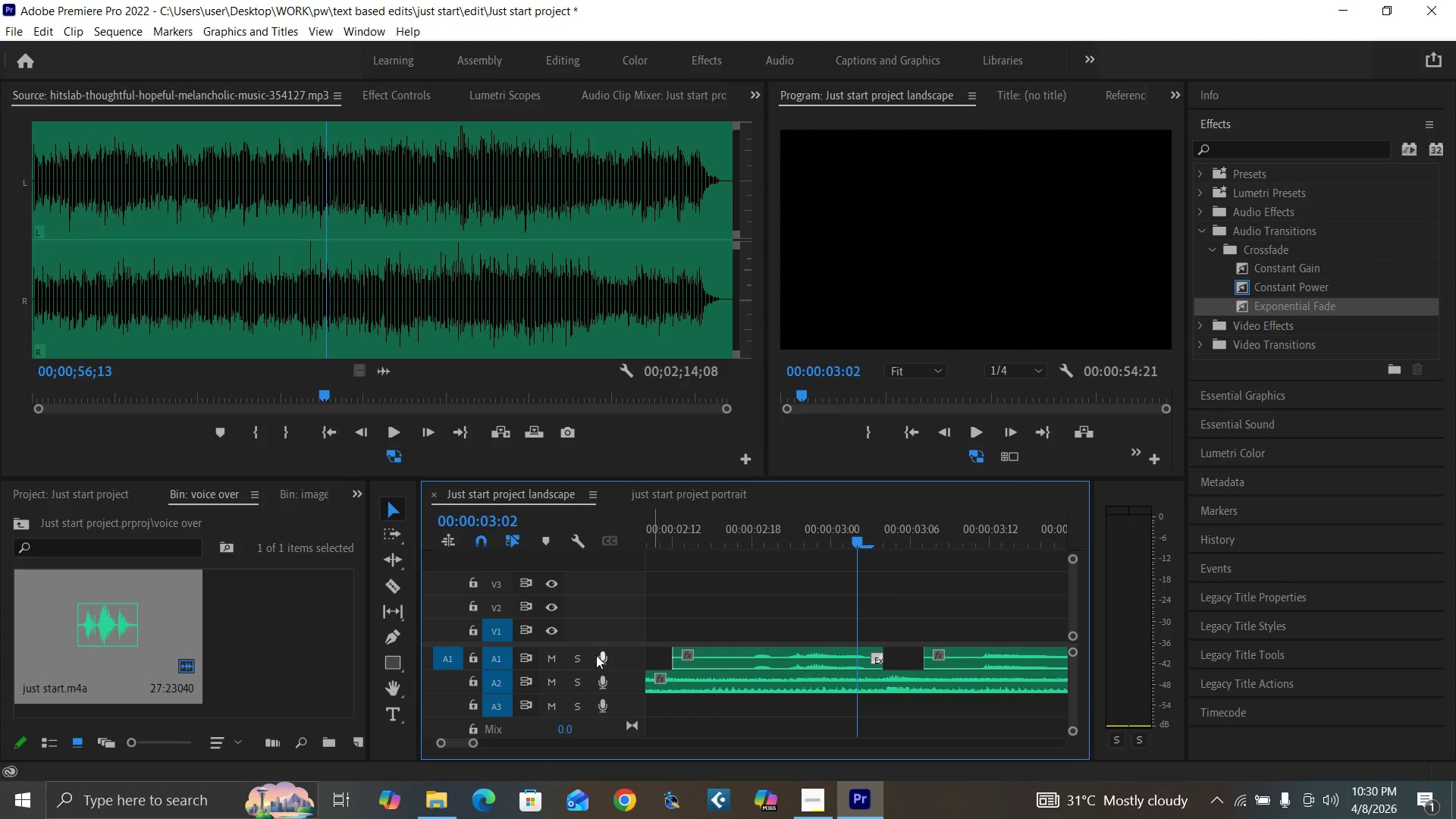 
left_click([576, 653])
 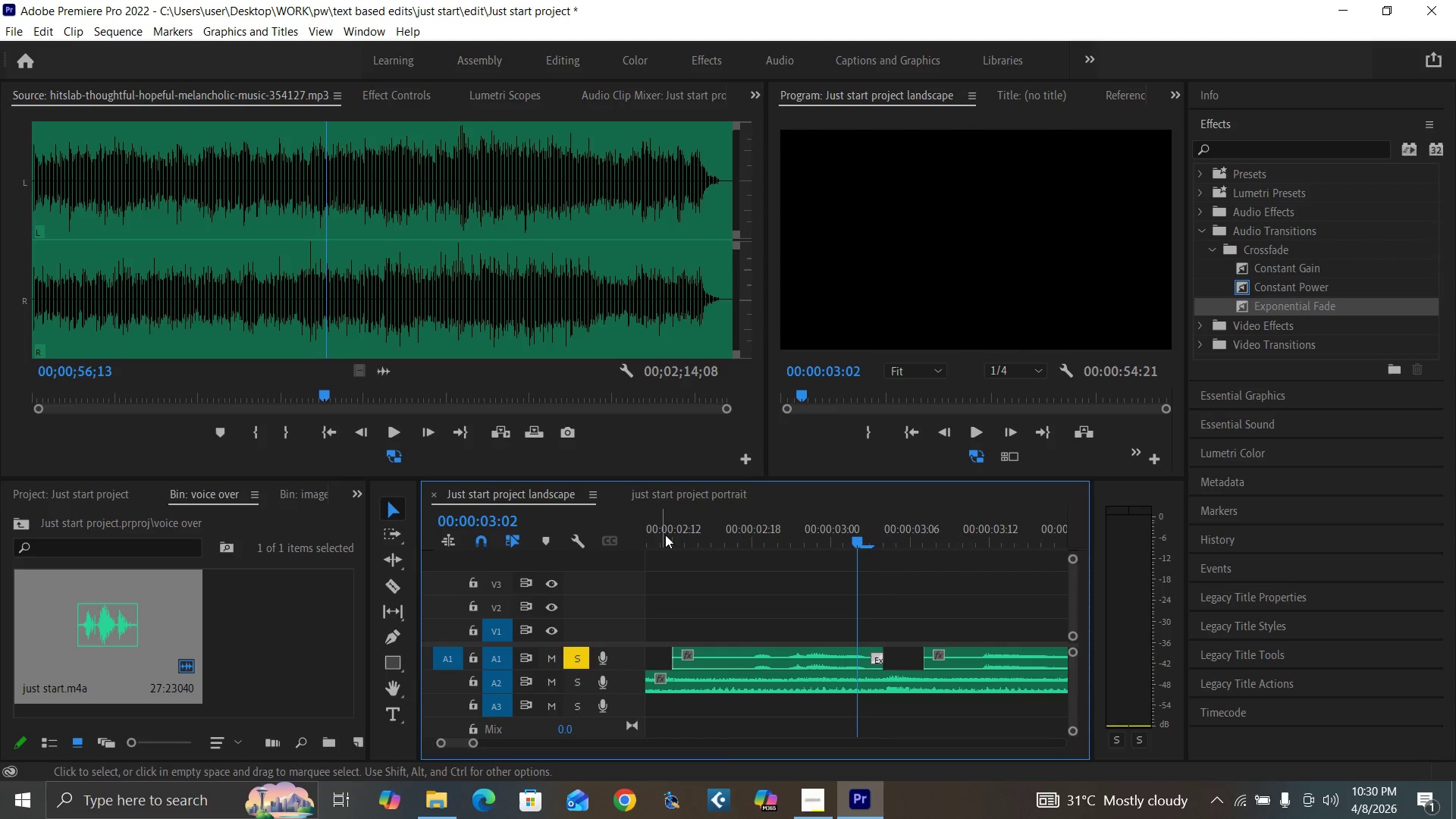 
left_click([667, 532])
 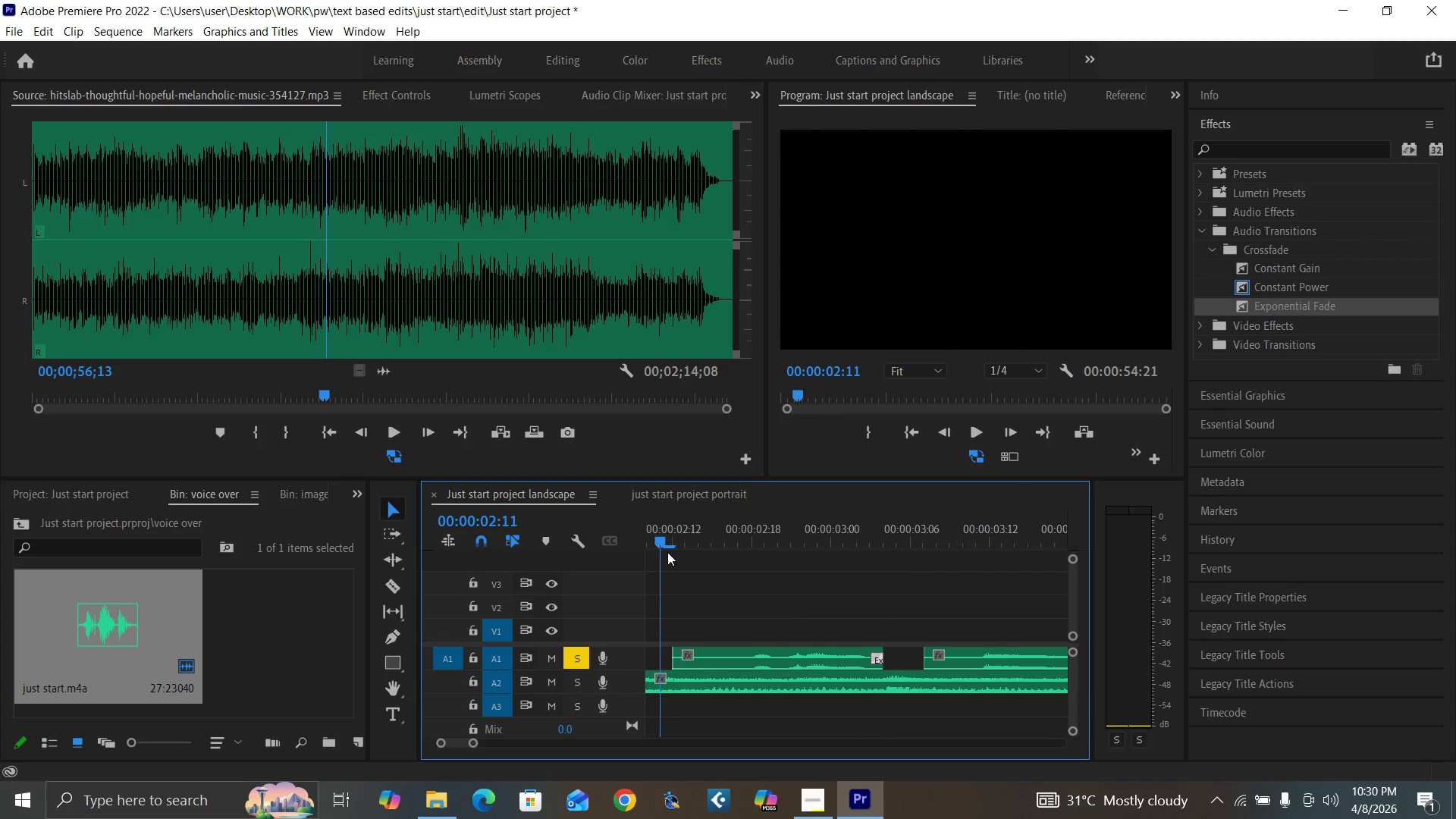 
key(Space)
 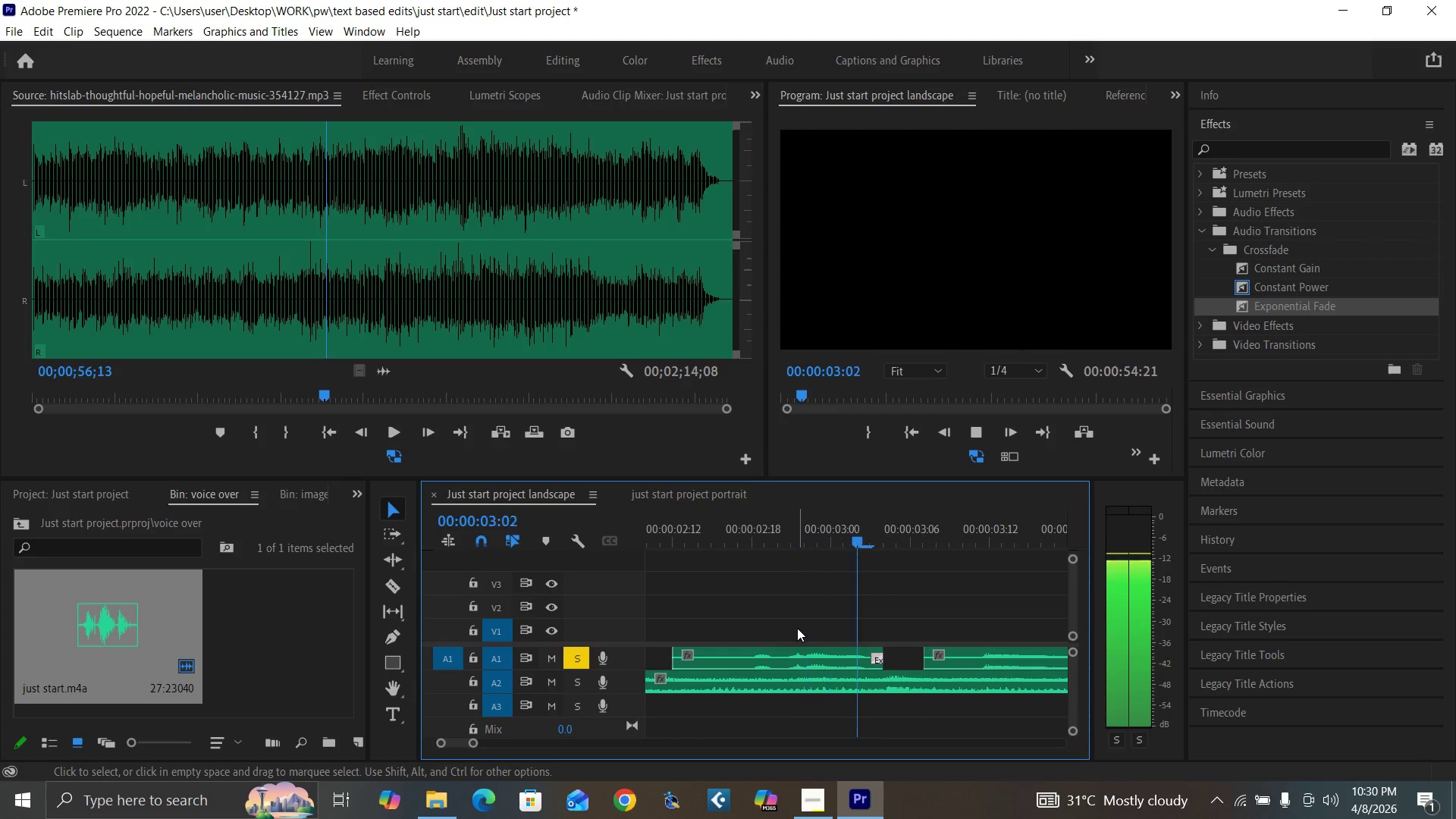 
key(Space)
 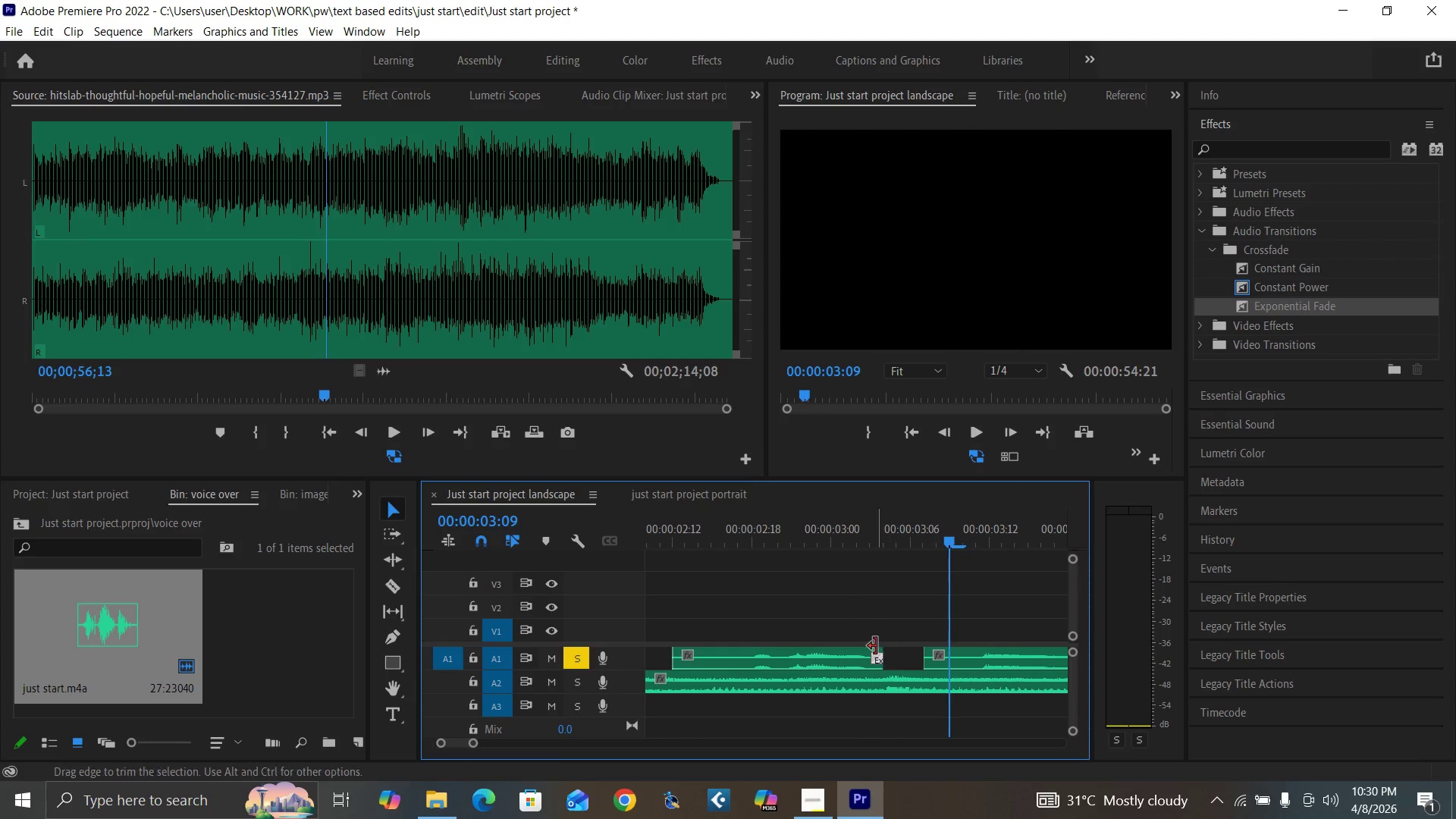 
left_click_drag(start_coordinate=[876, 647], to_coordinate=[885, 646])
 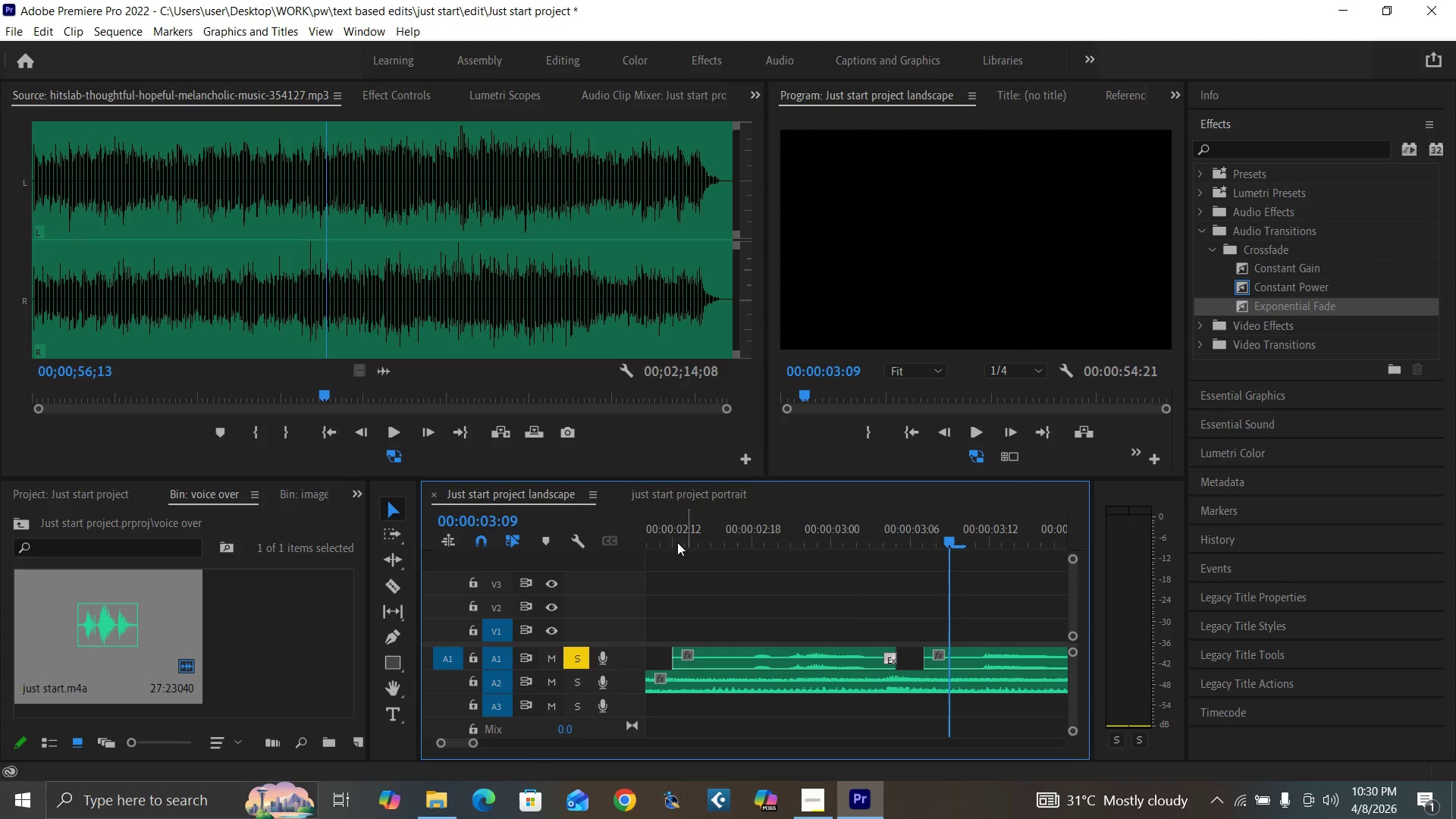 
left_click([668, 533])
 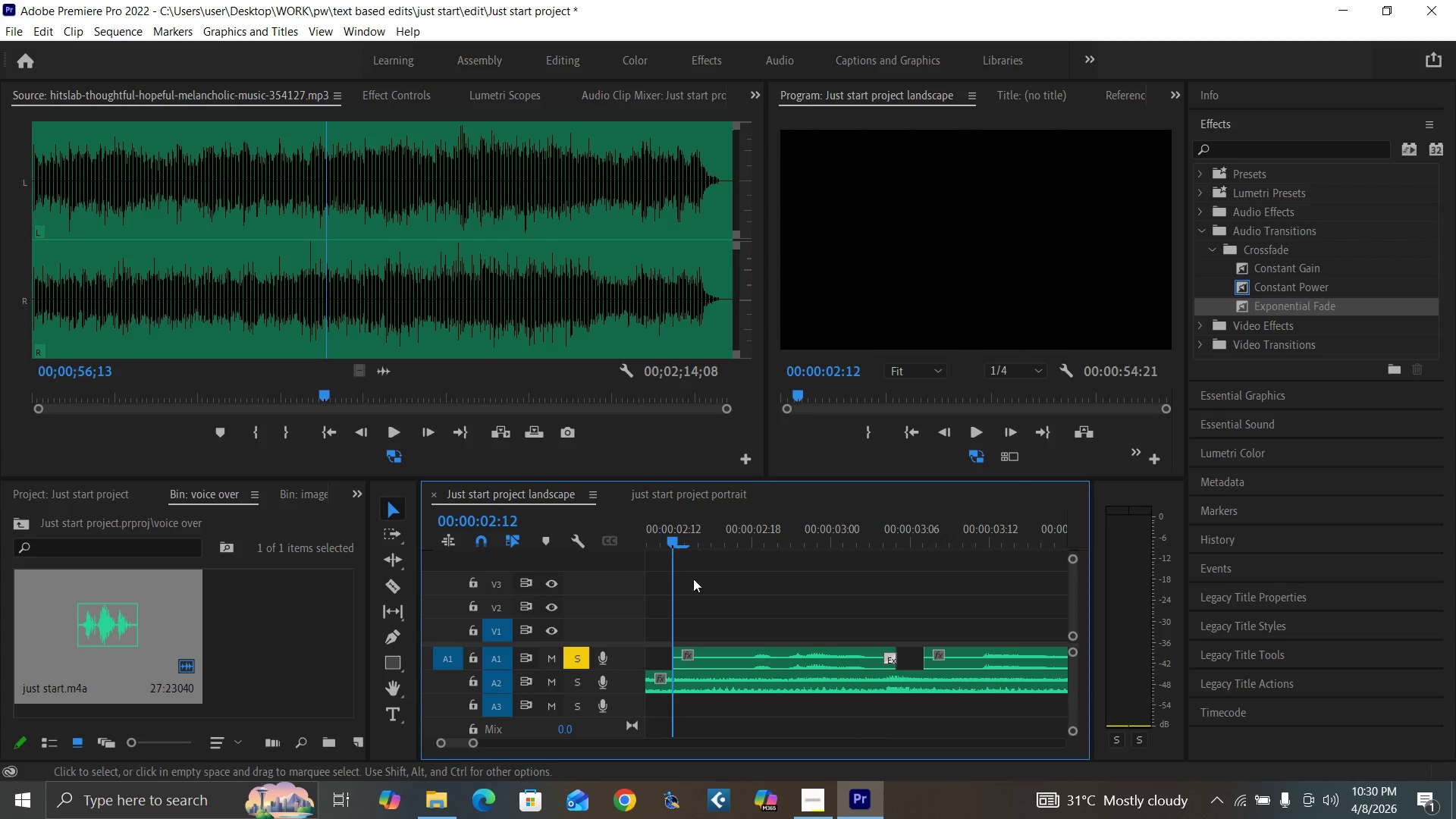 
key(Space)
 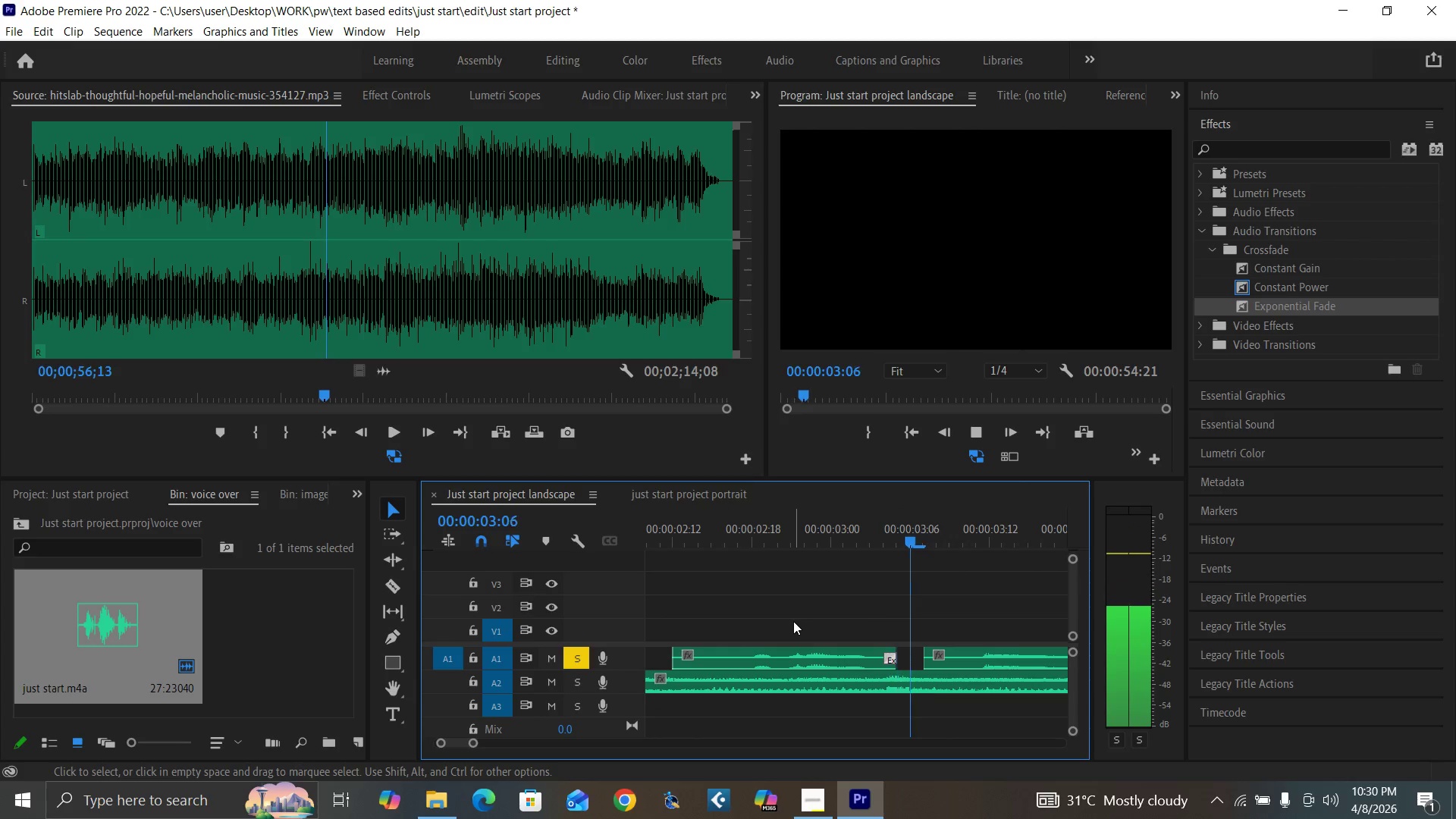 
key(Space)
 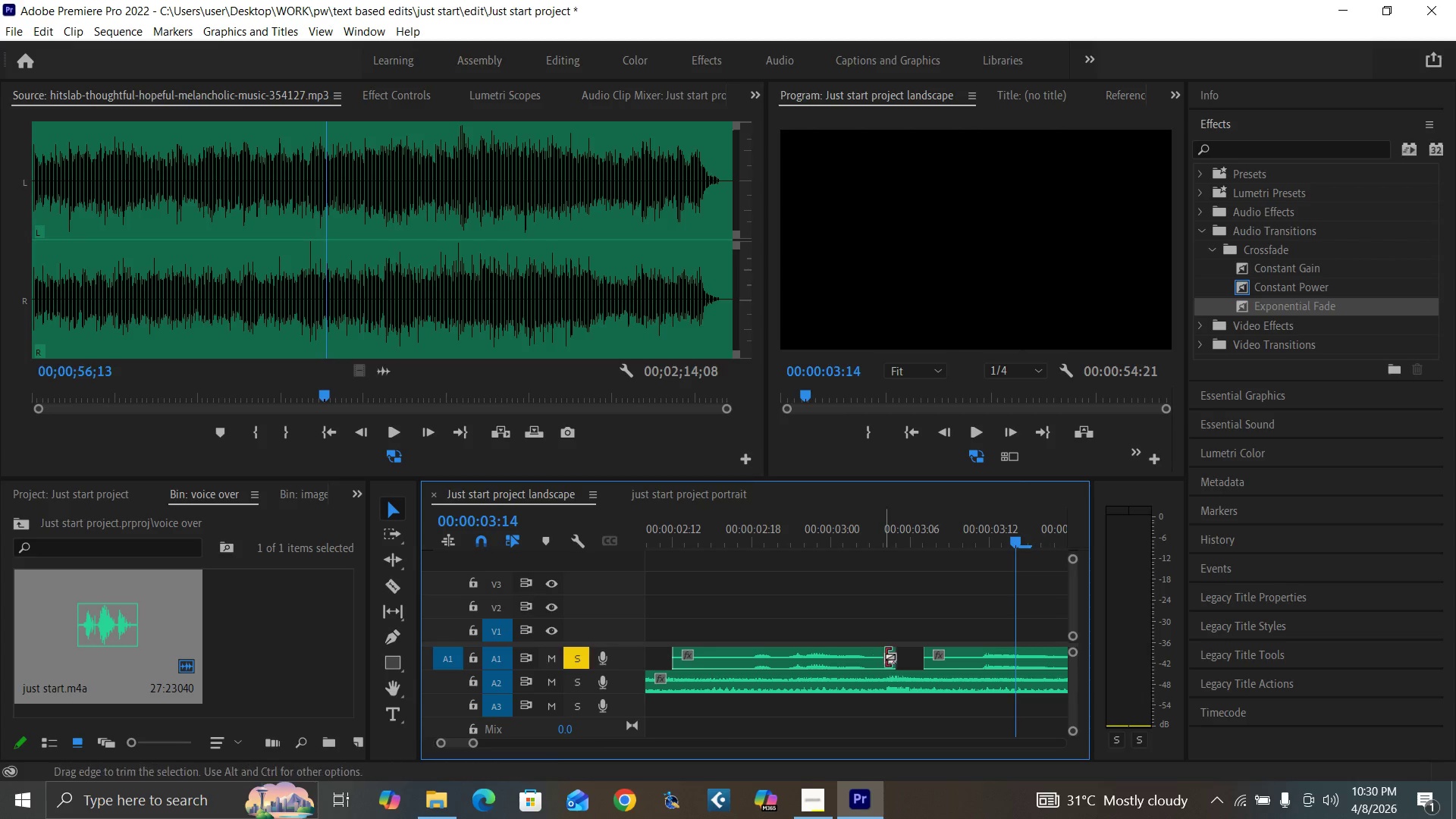 
left_click_drag(start_coordinate=[884, 657], to_coordinate=[874, 654])
 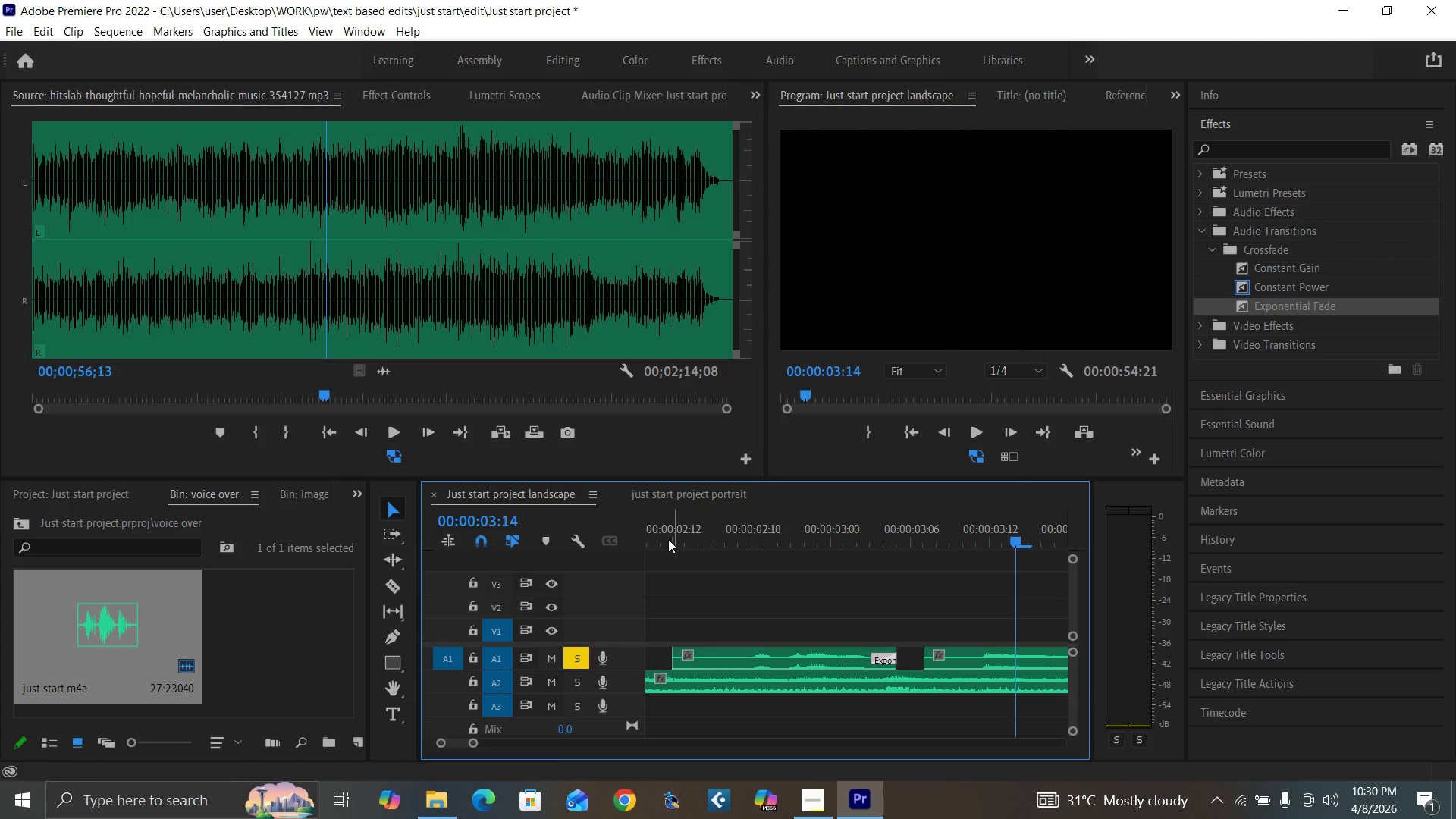 
left_click([668, 539])
 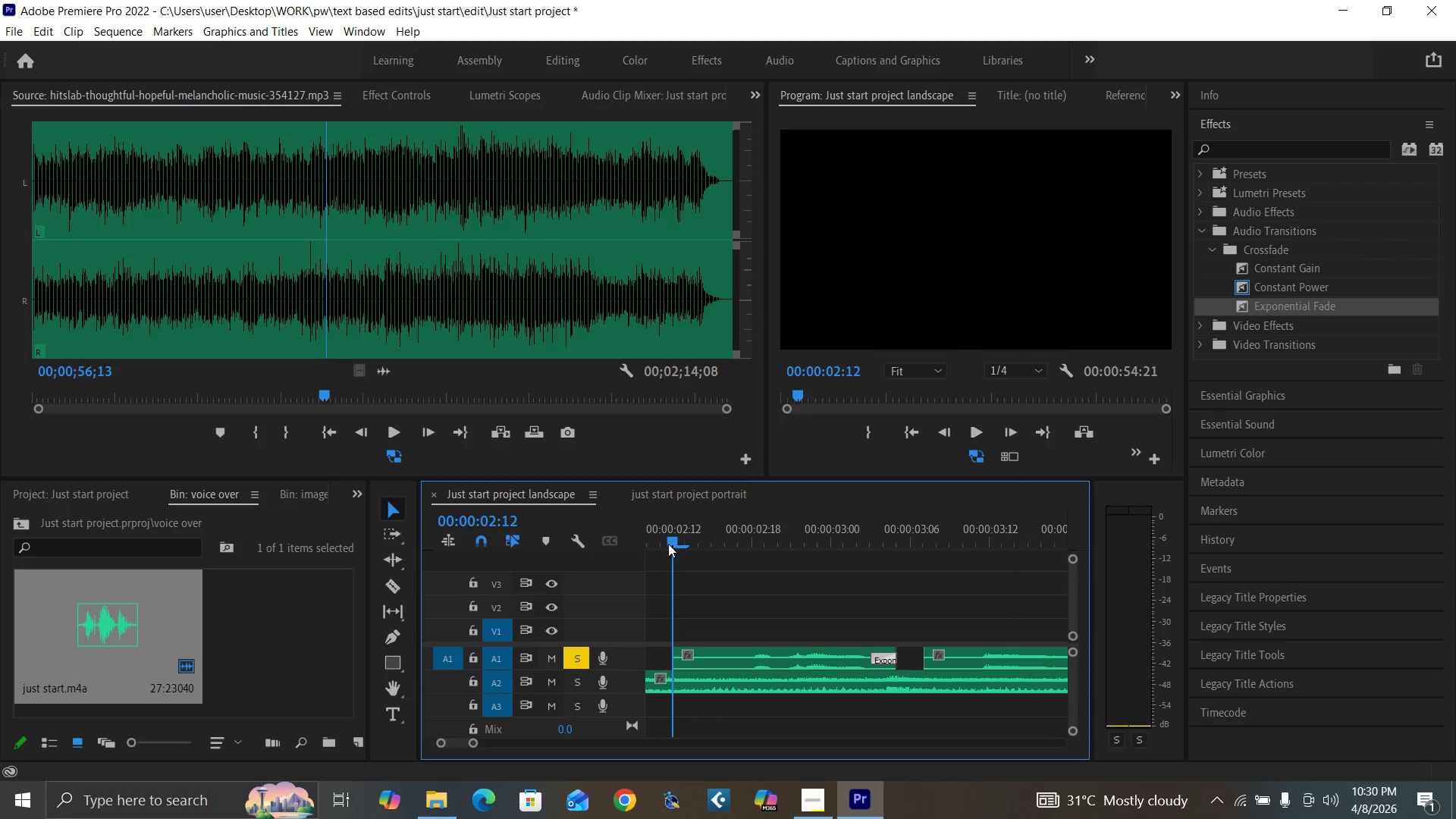 
key(Space)
 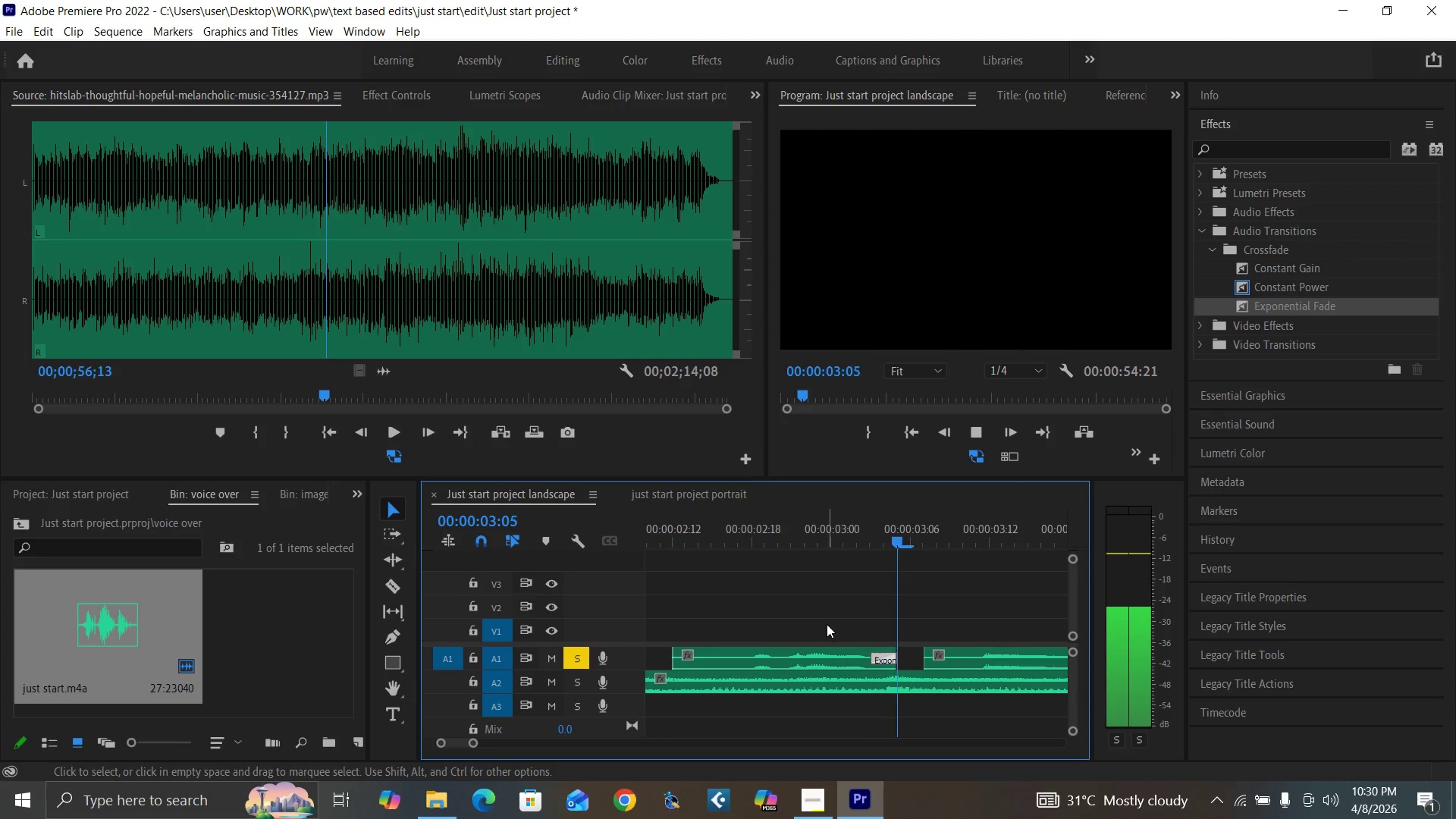 
key(Space)
 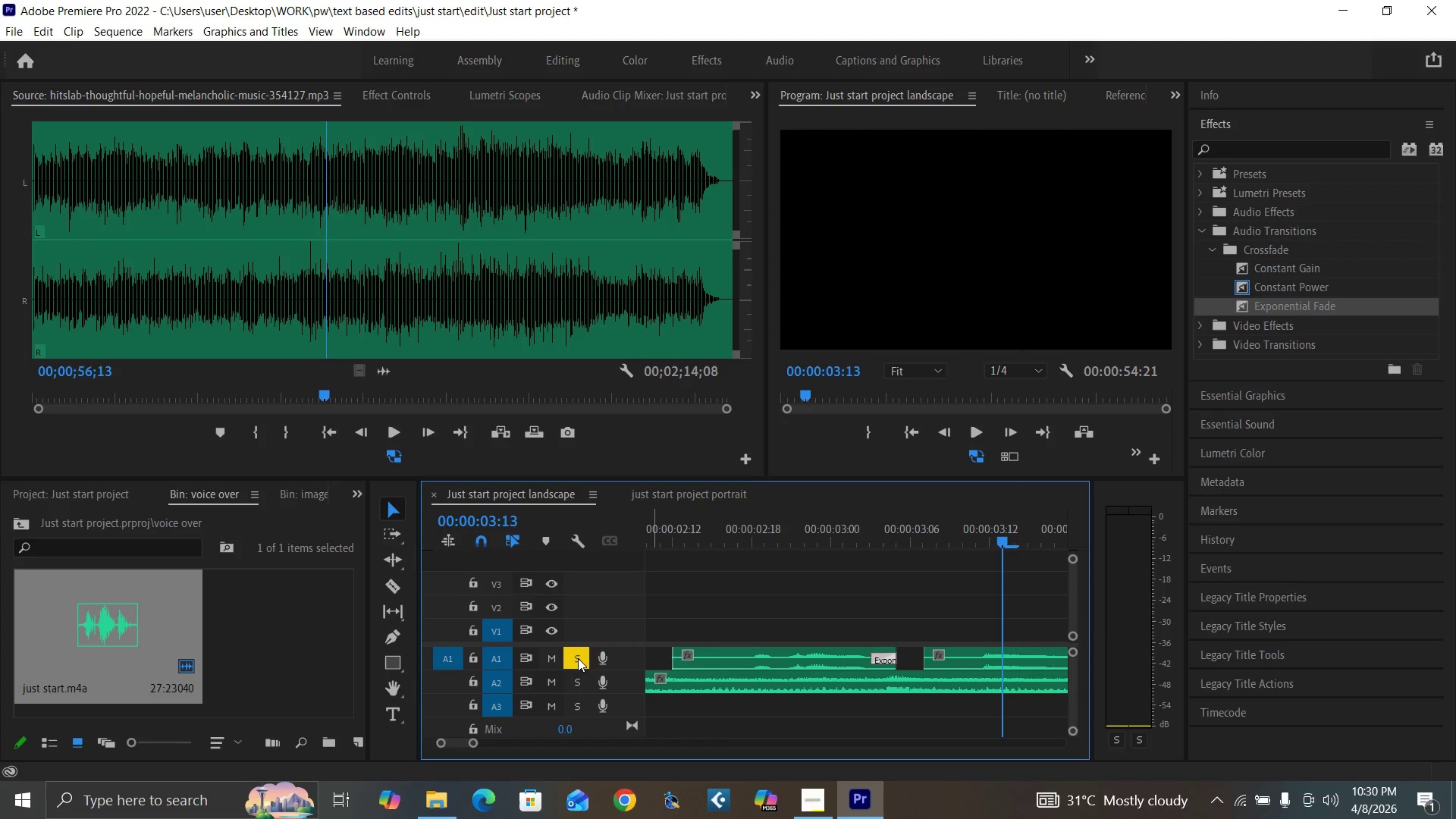 
left_click([577, 658])
 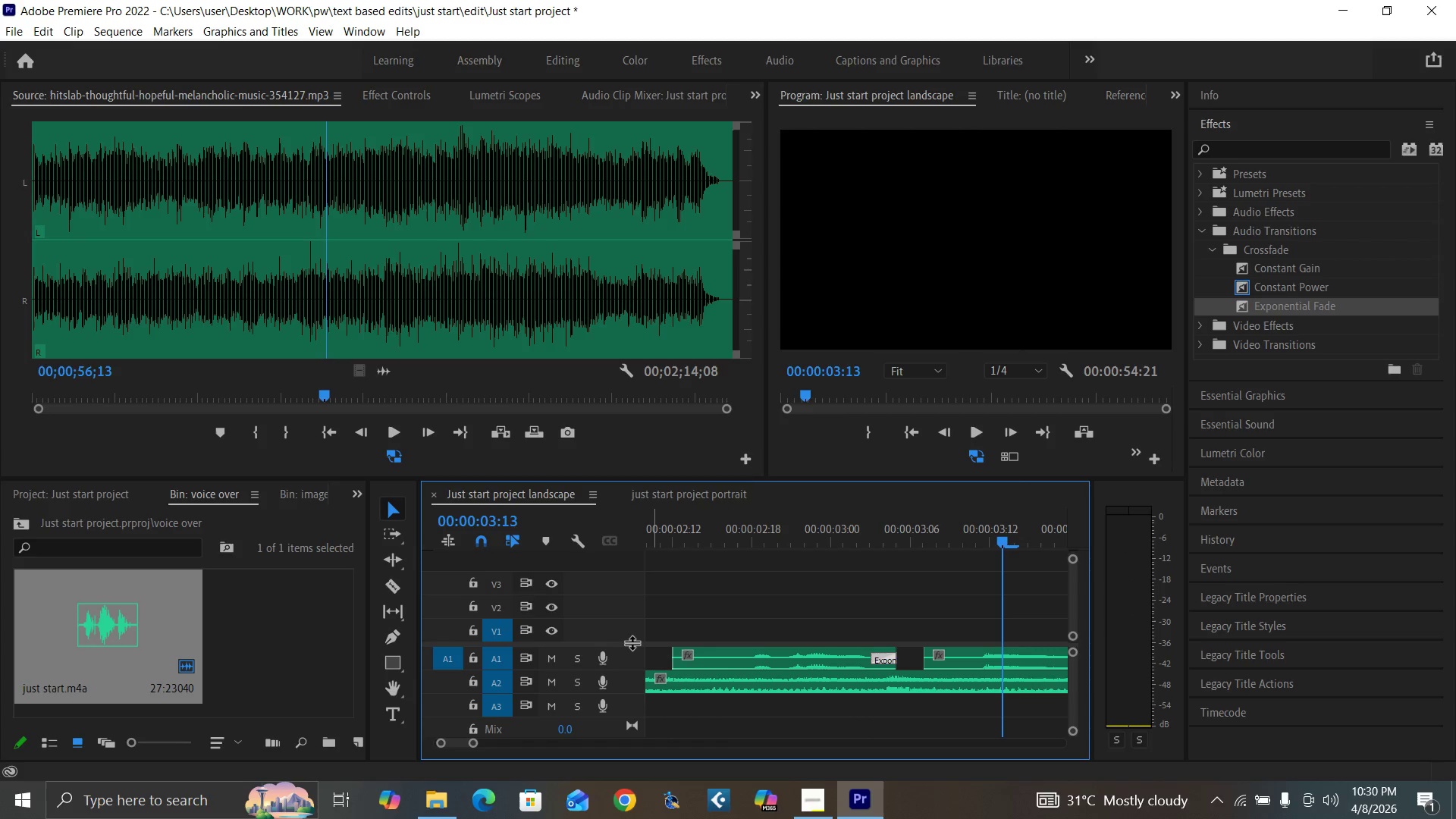 
key(Minus)
 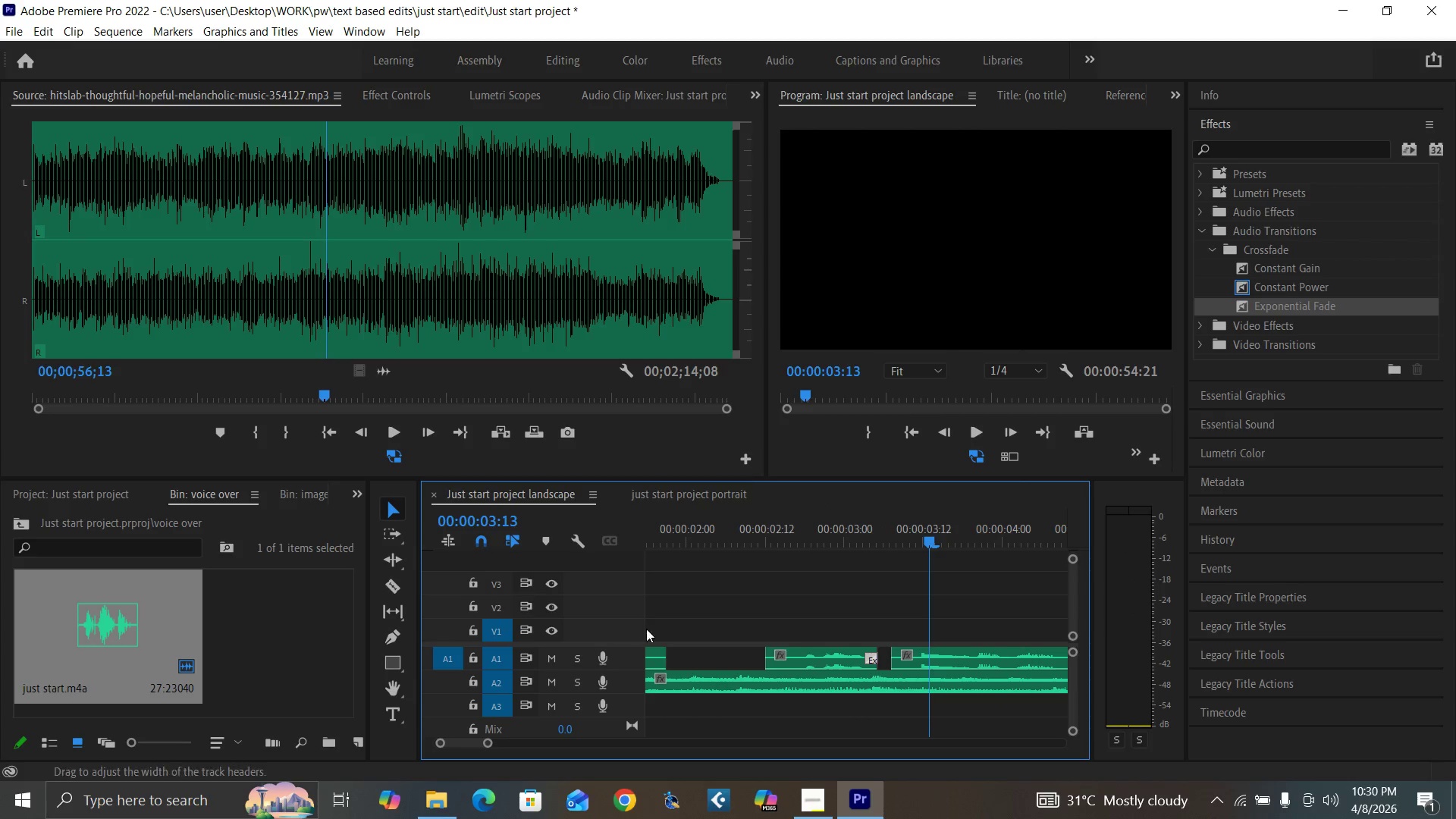 
key(Minus)
 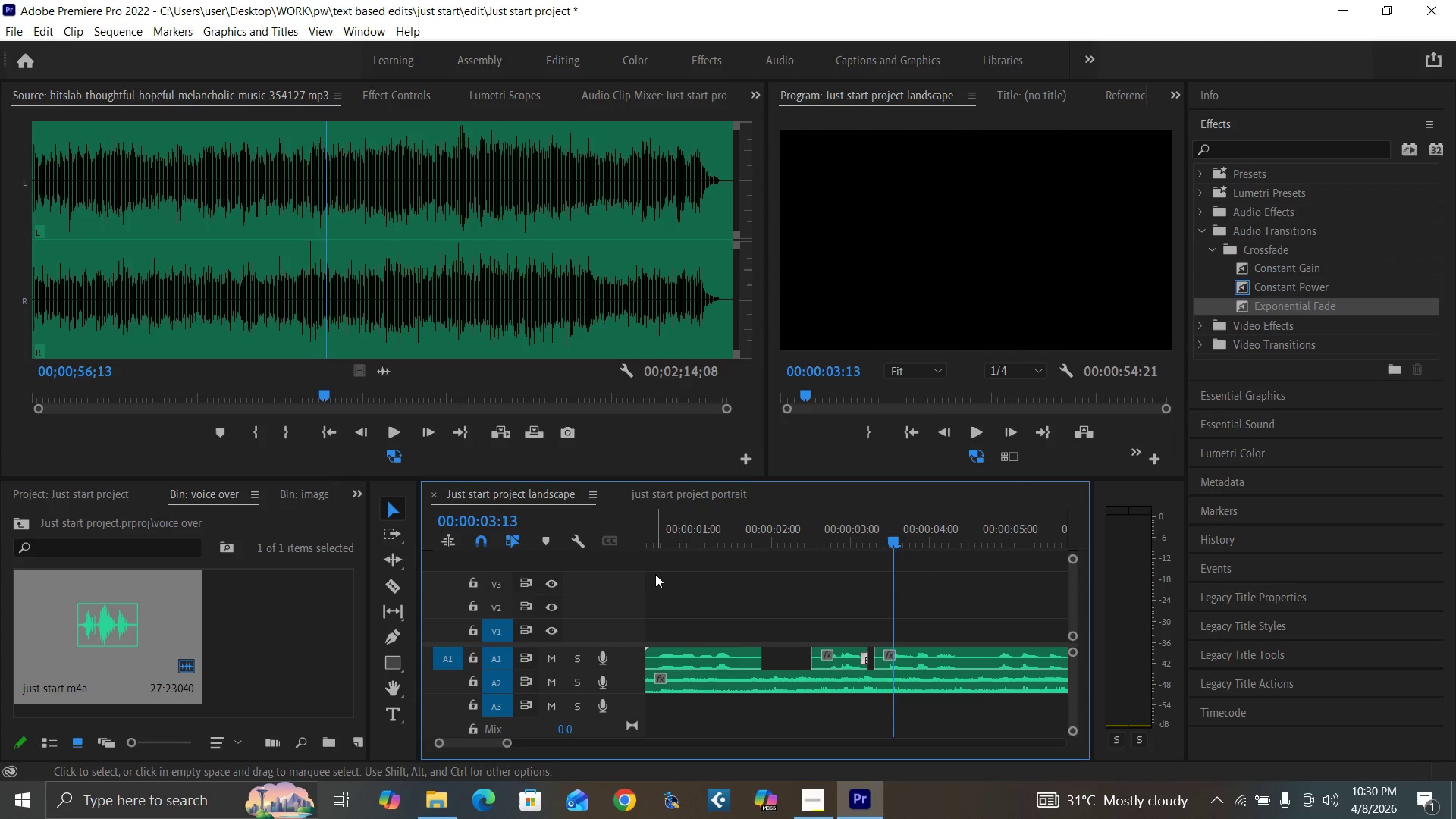 
key(Minus)
 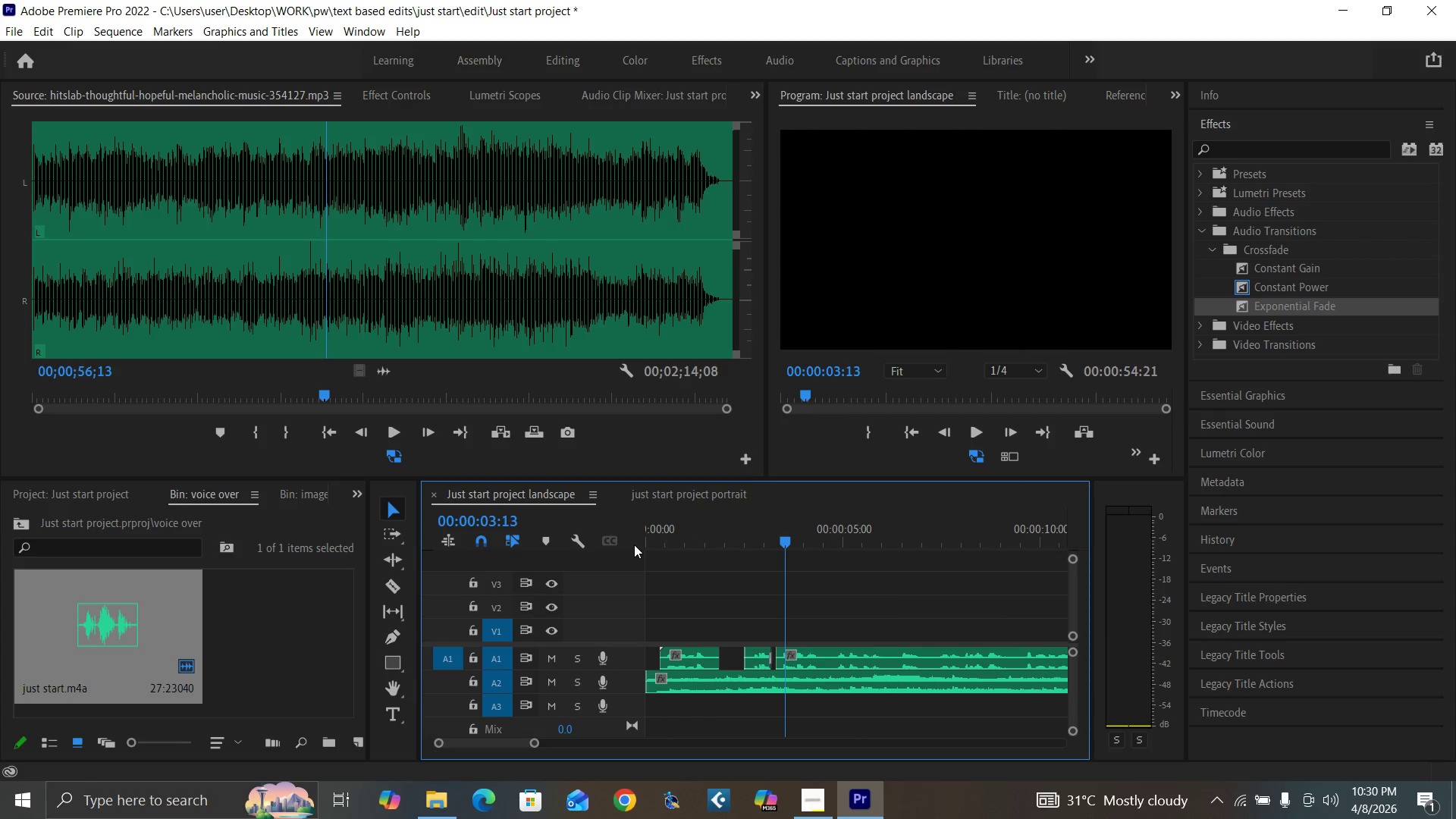 
key(Minus)
 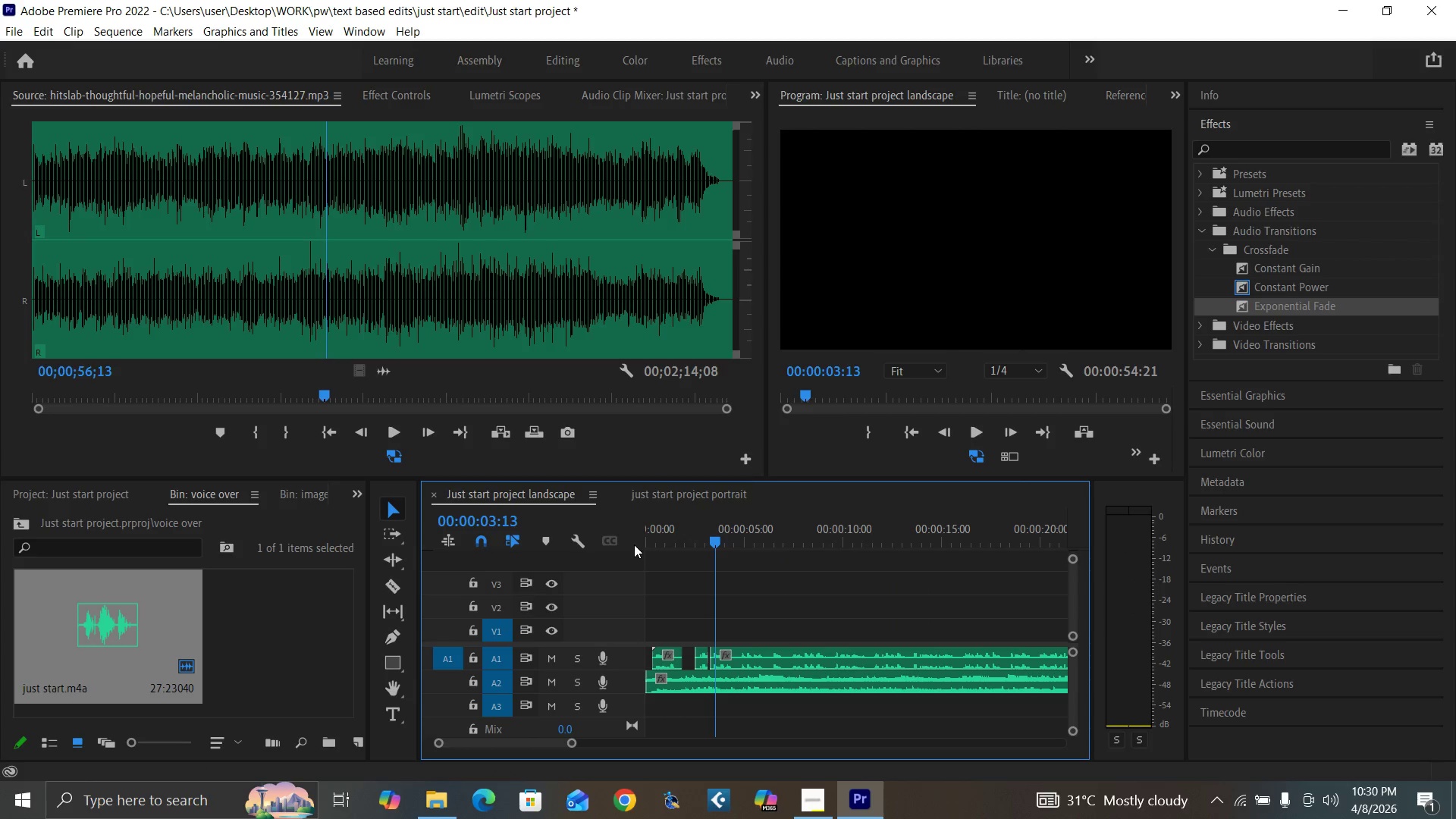 
key(Minus)
 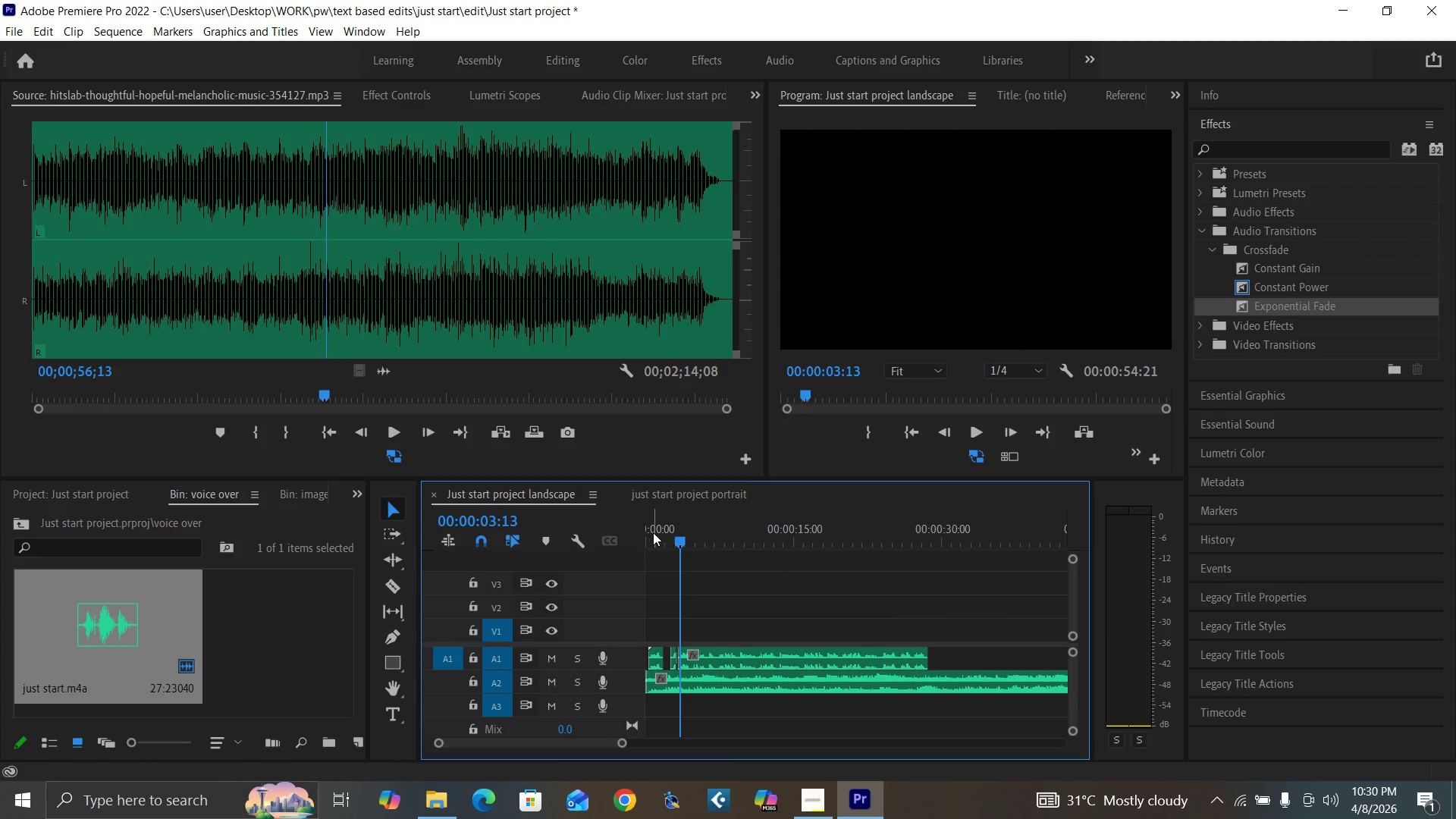 
left_click_drag(start_coordinate=[656, 534], to_coordinate=[618, 563])
 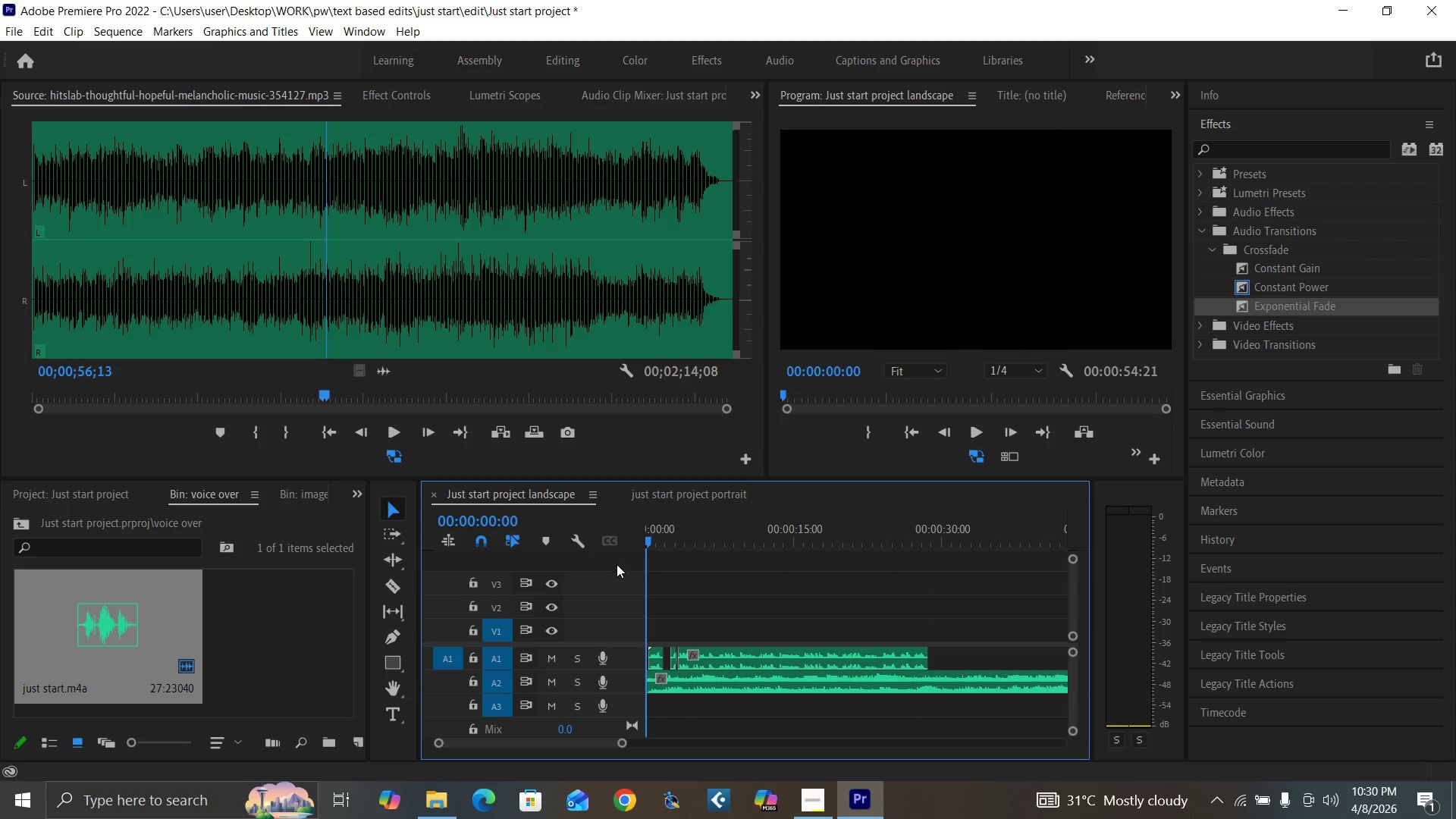 
key(Control+S)
 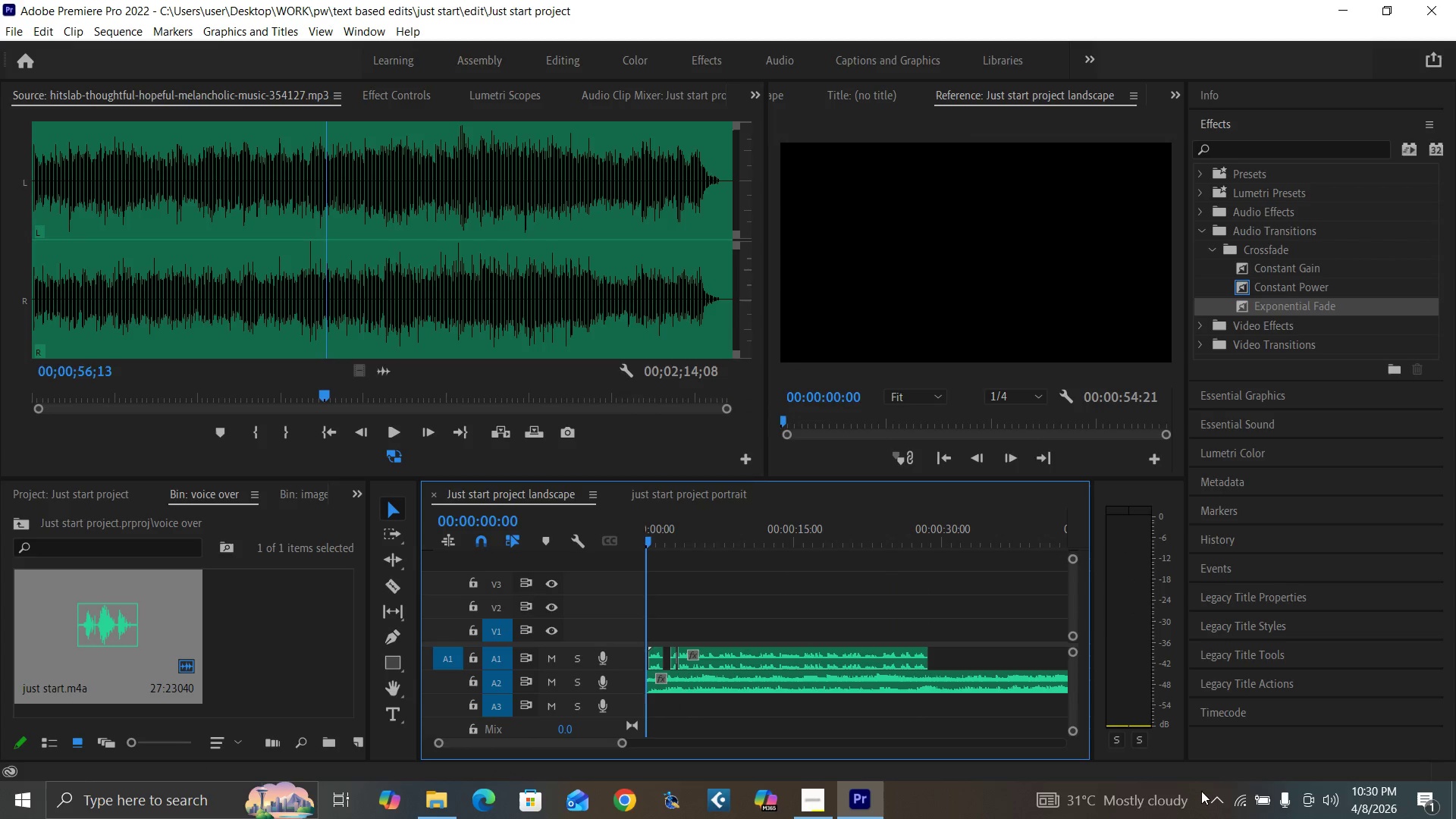 
mouse_move([1235, 804])
 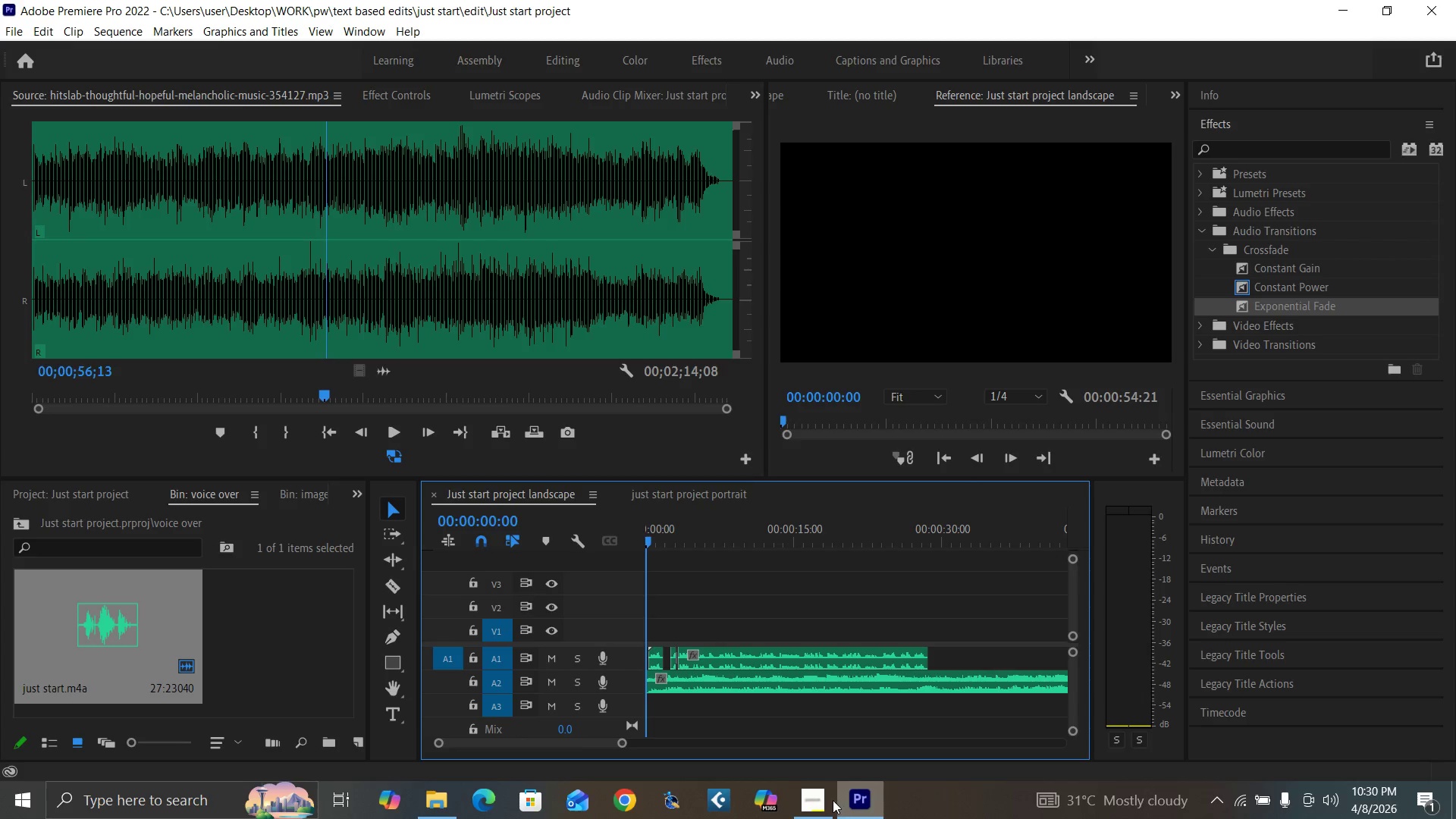 
left_click([814, 800])